 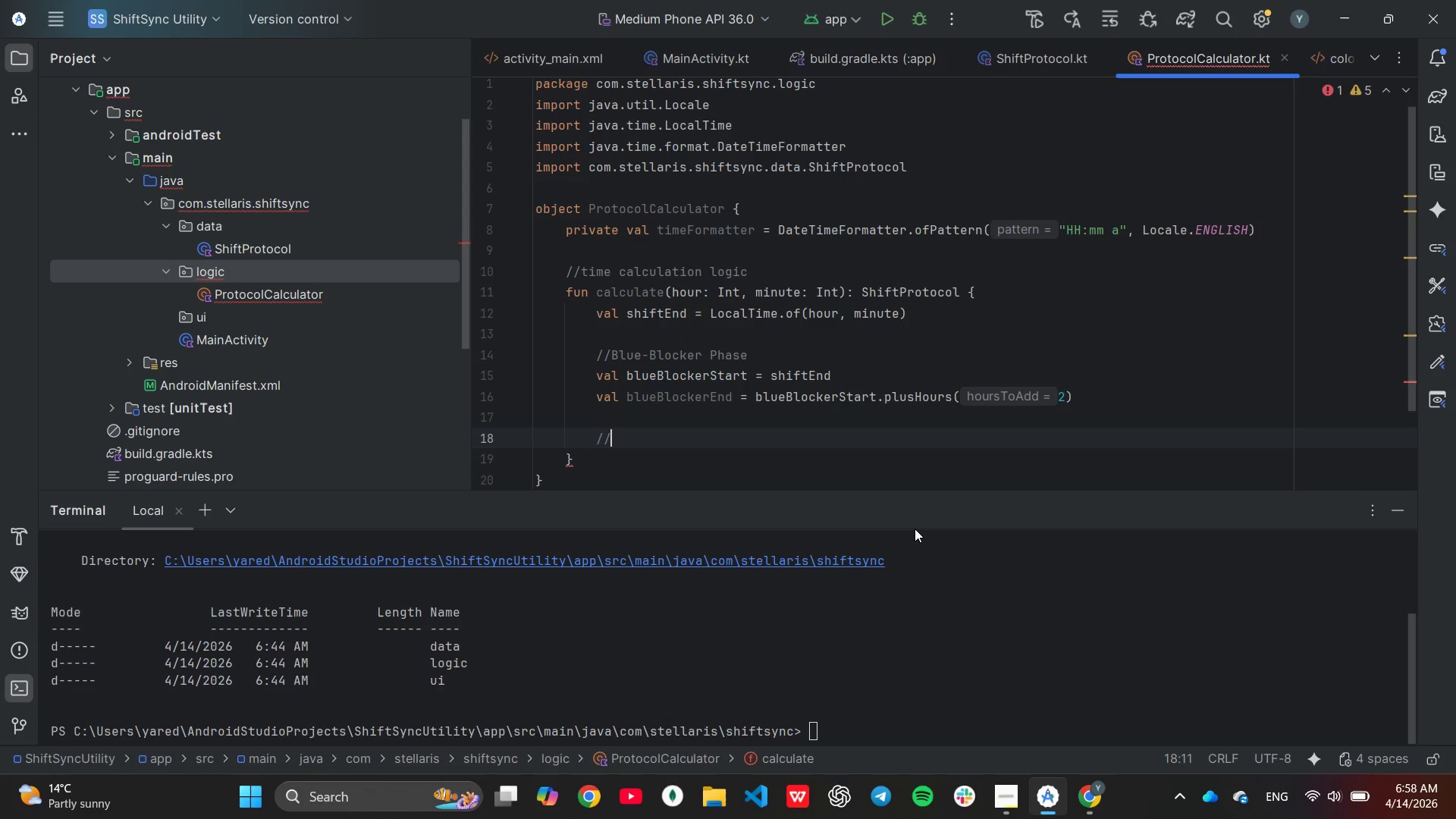 
key(Control+V)
 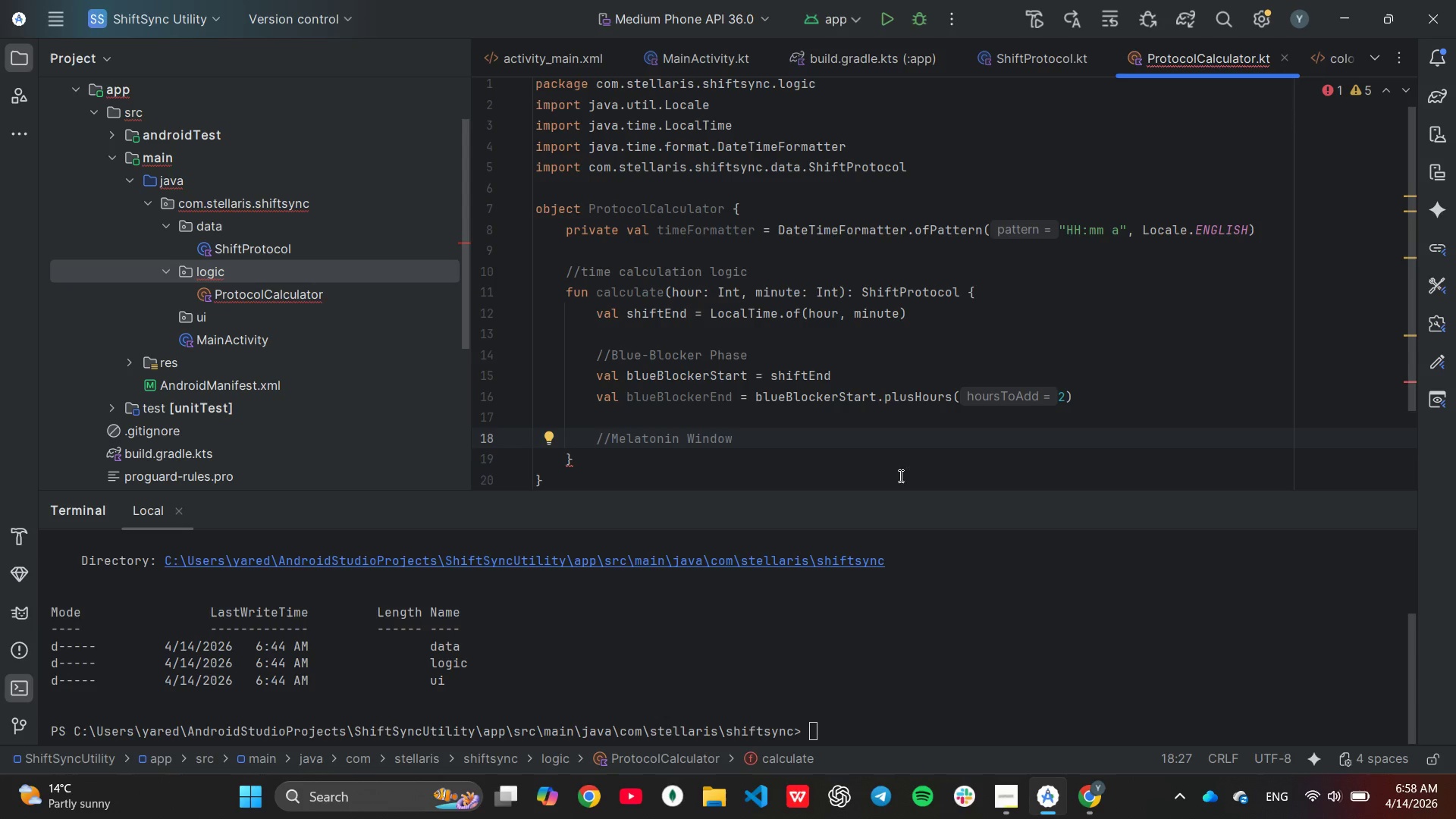 
key(Enter)
 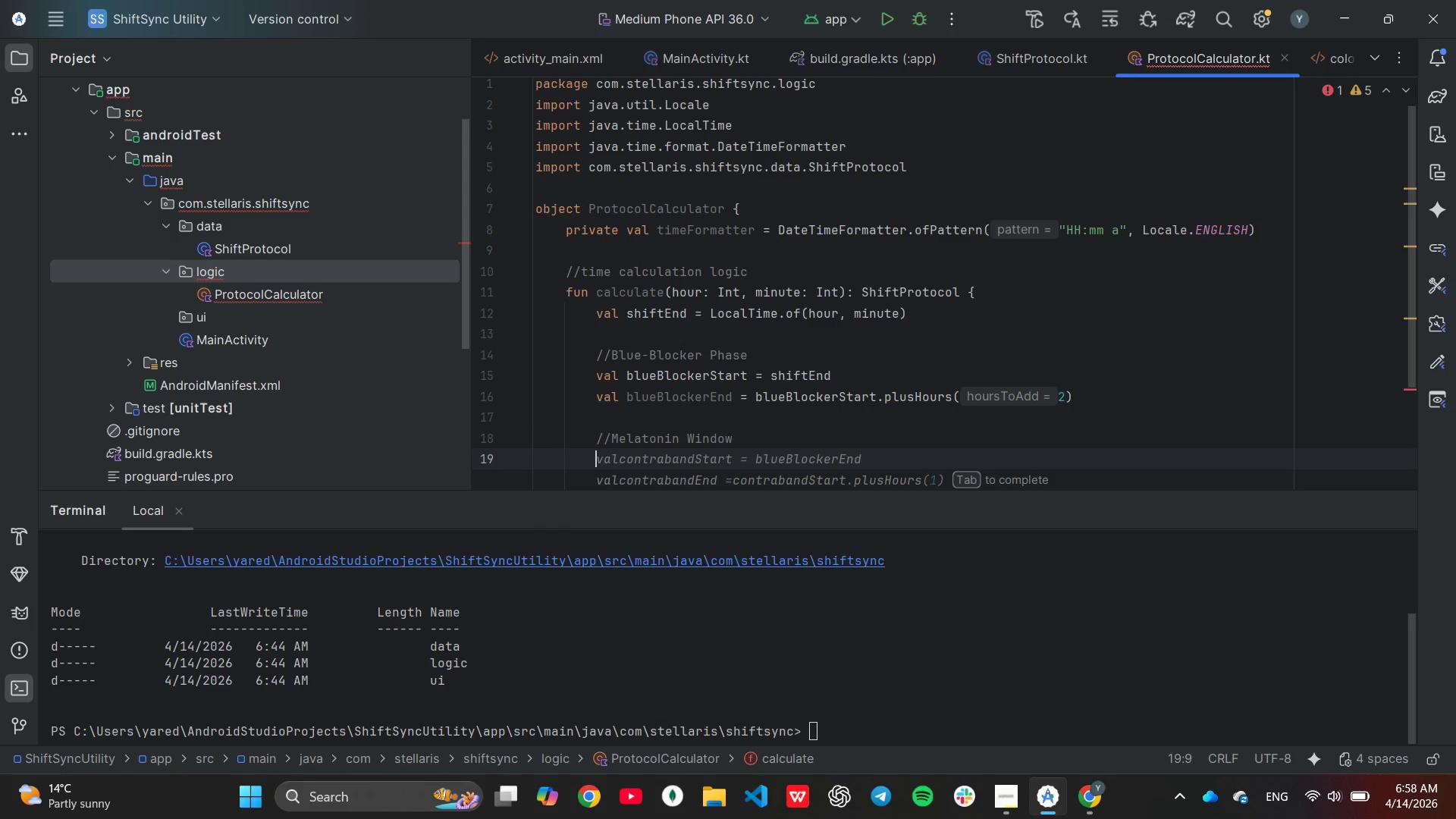 
scroll: coordinate [872, 419], scroll_direction: down, amount: 2.0
 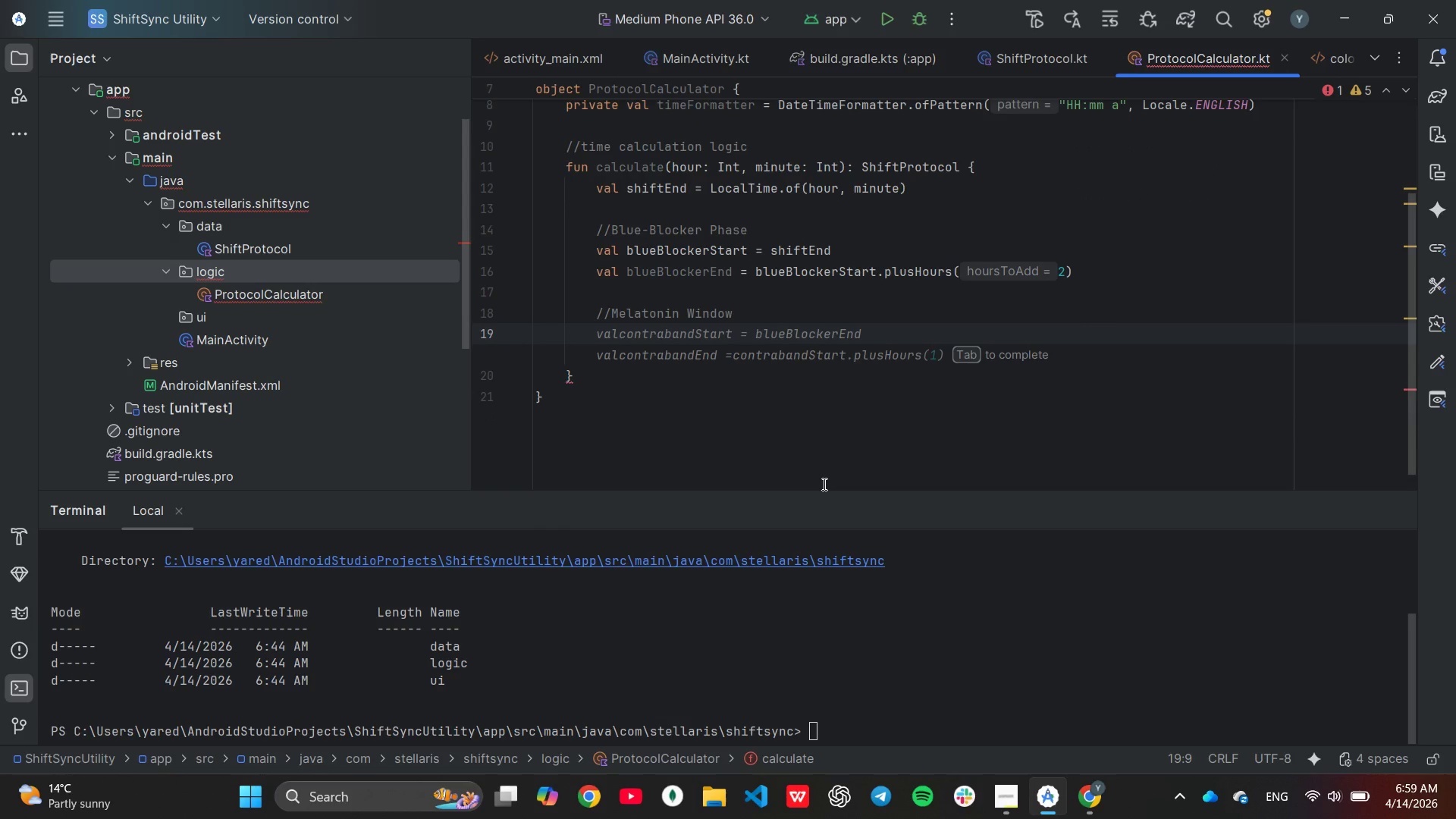 
type(val melatonin)
key(Tab)
key(Backspace)
key(Backspace)
 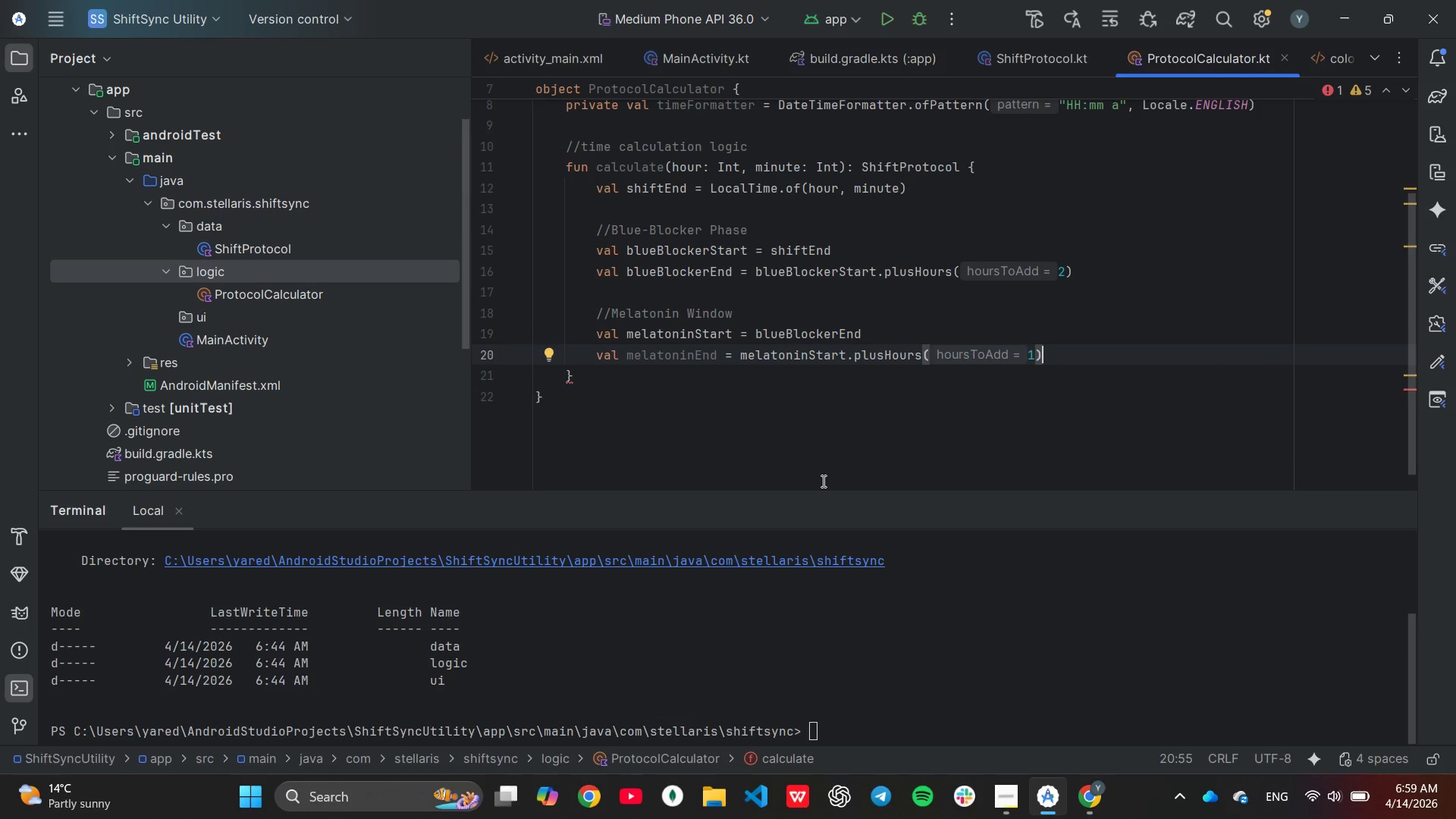 
key(ArrowLeft)
 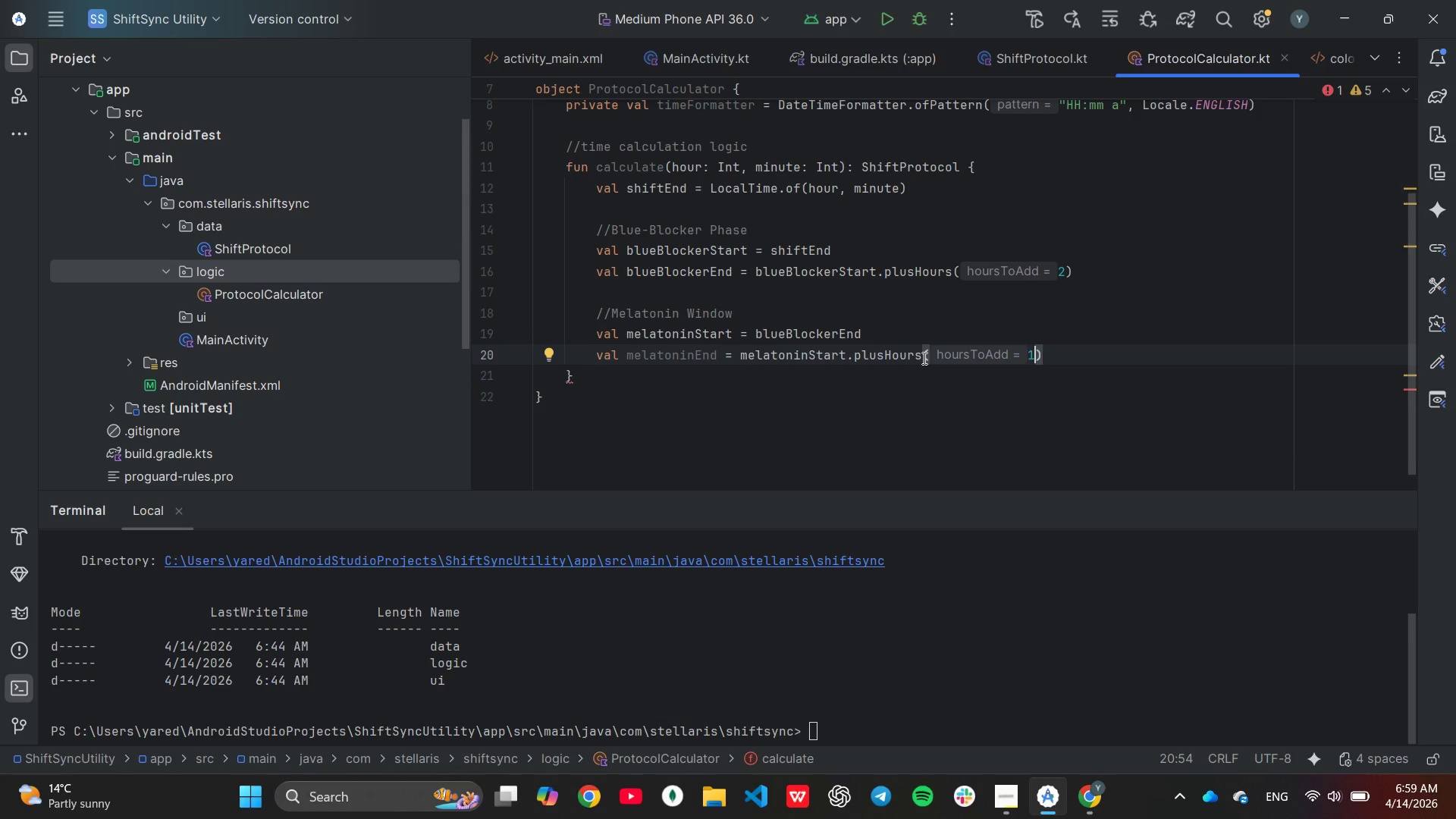 
left_click([921, 357])
 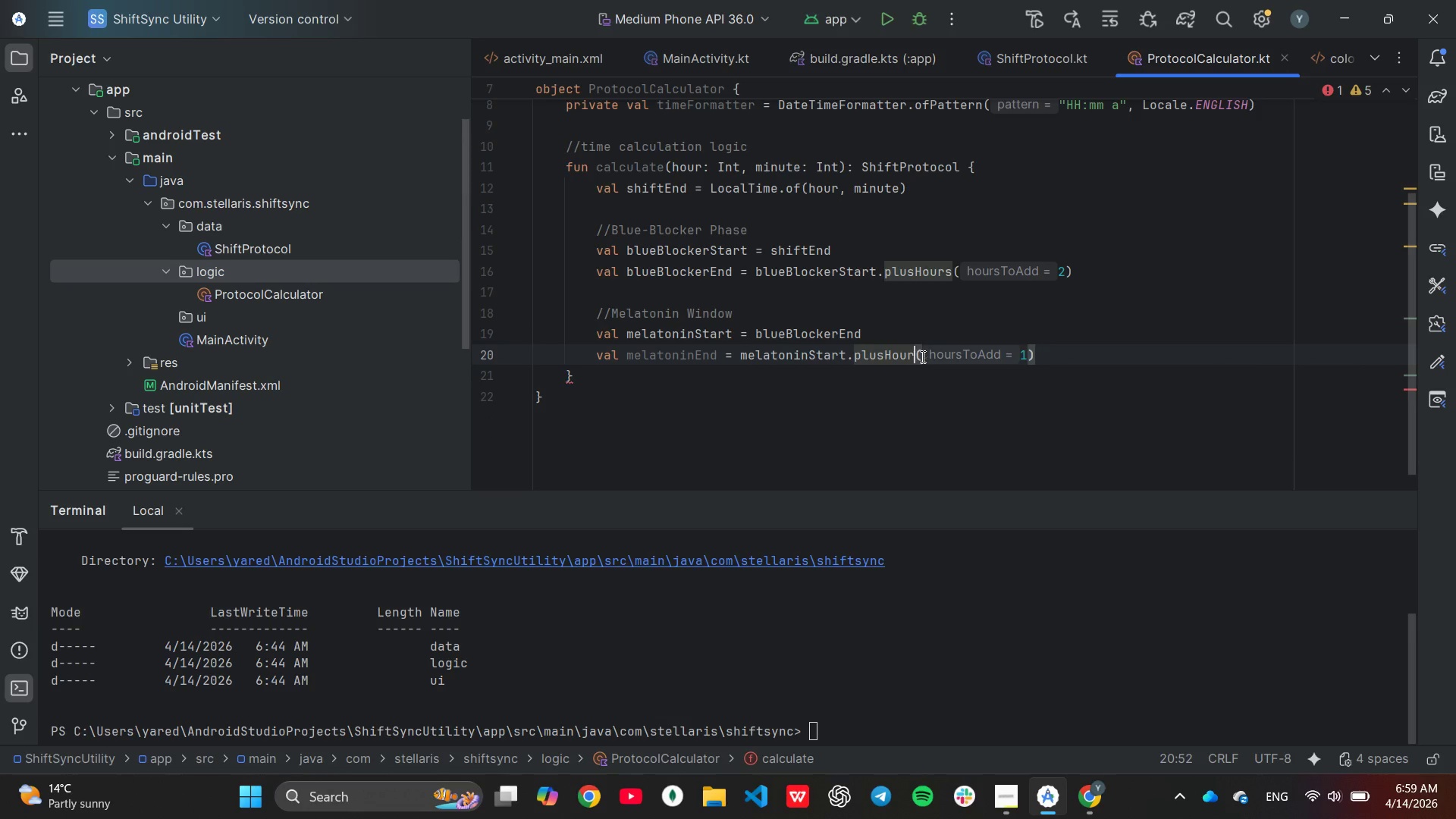 
key(Backspace)
 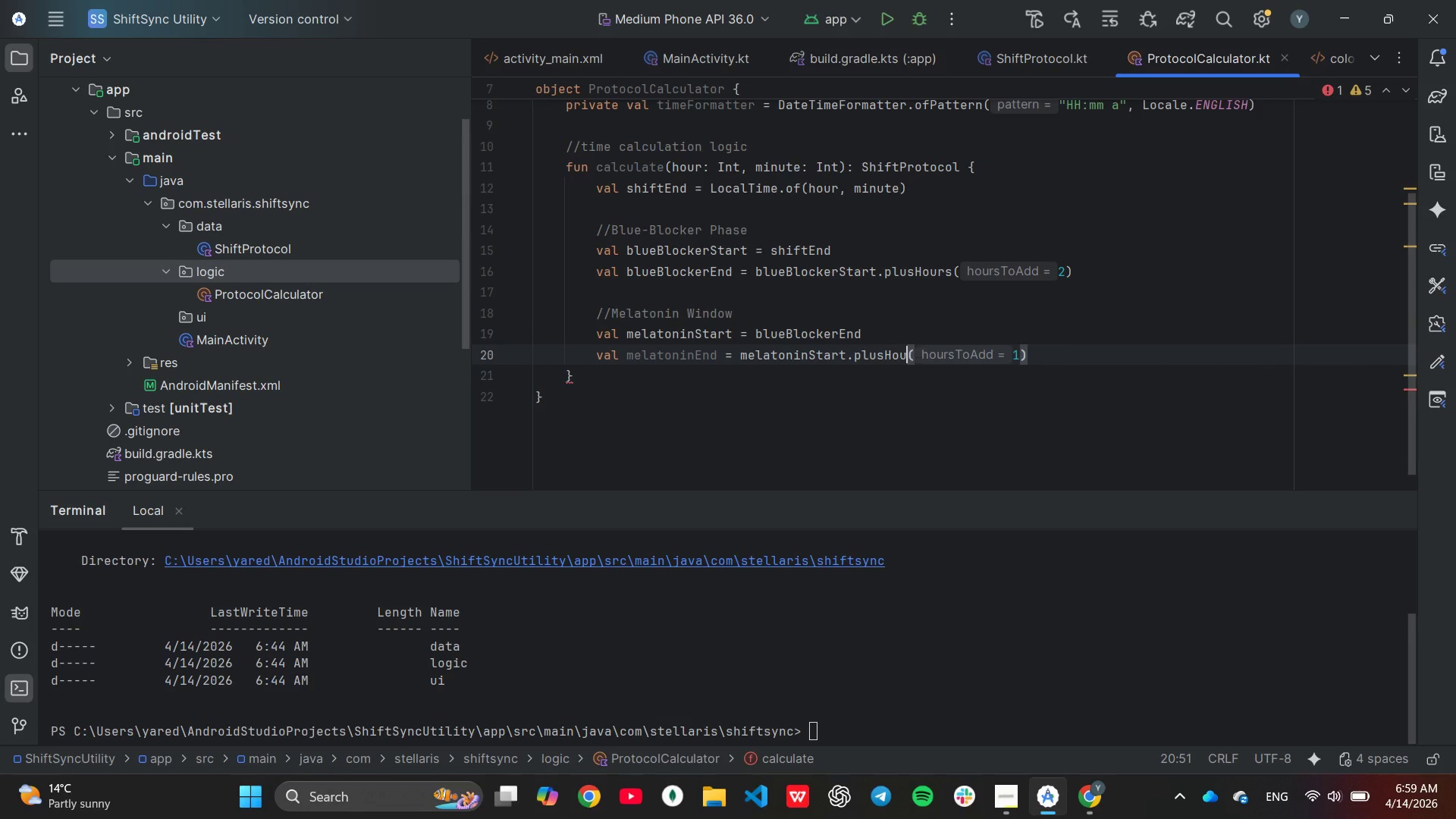 
key(Backspace)
 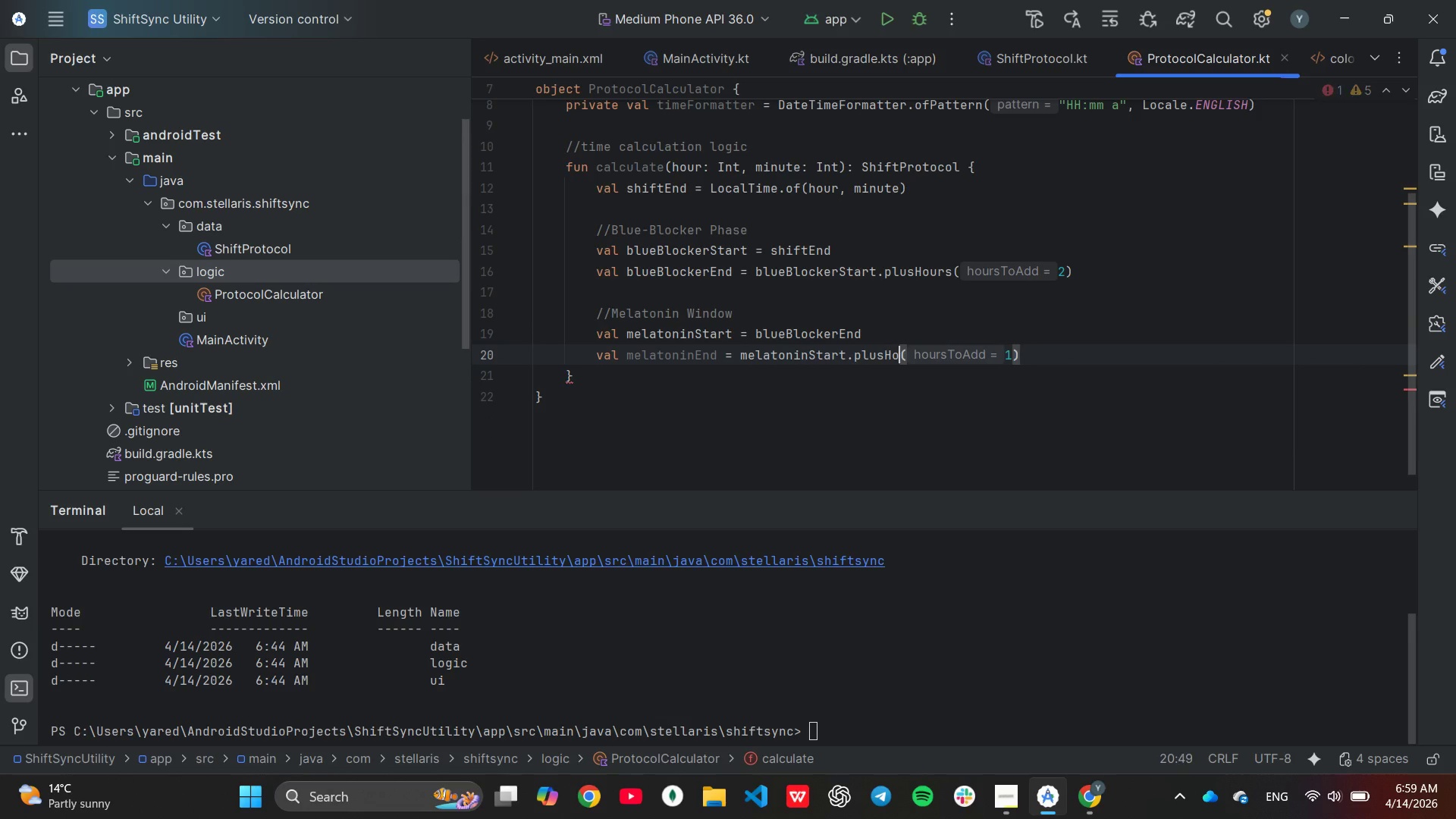 
key(Backspace)
 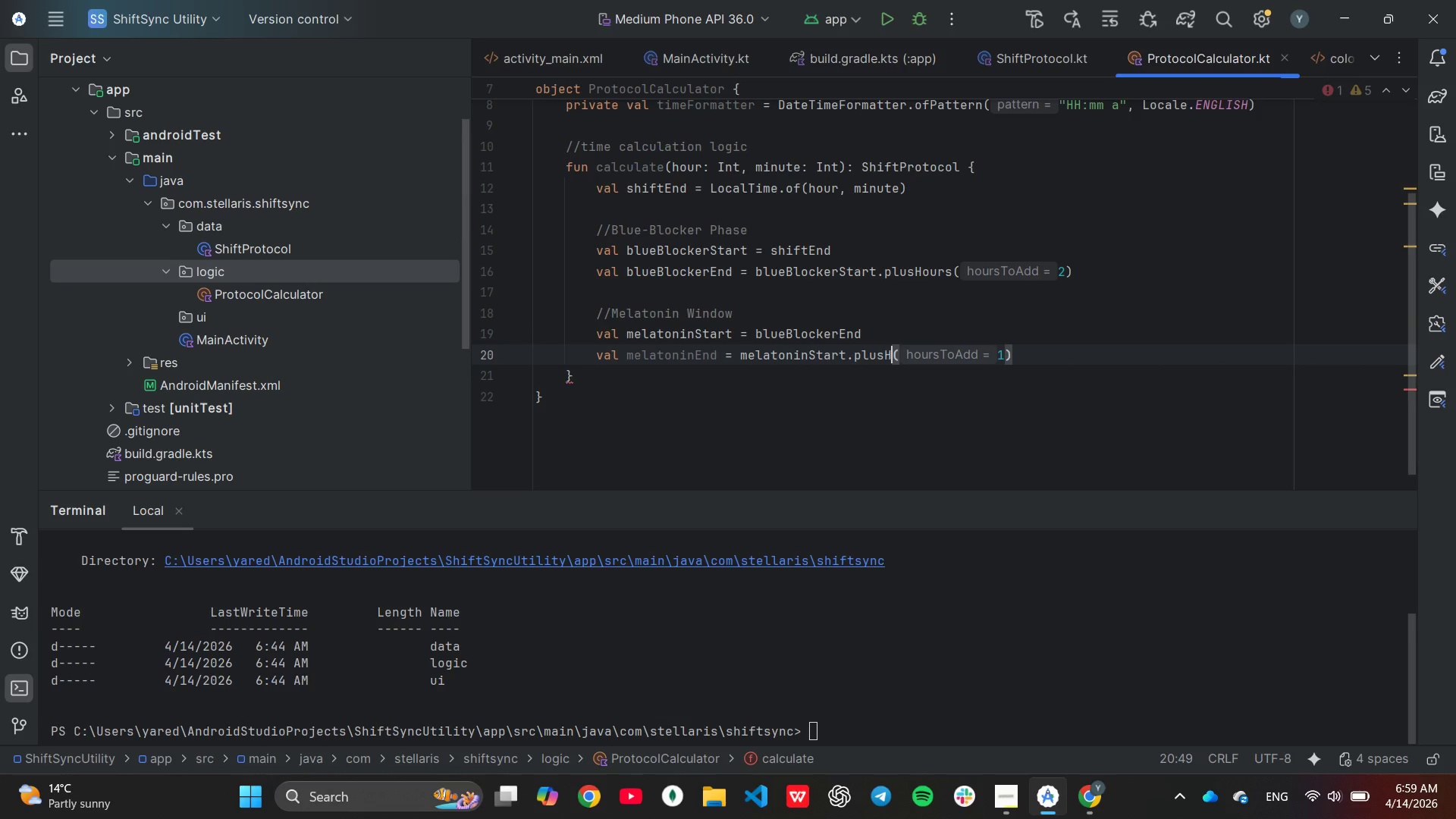 
key(Backspace)
 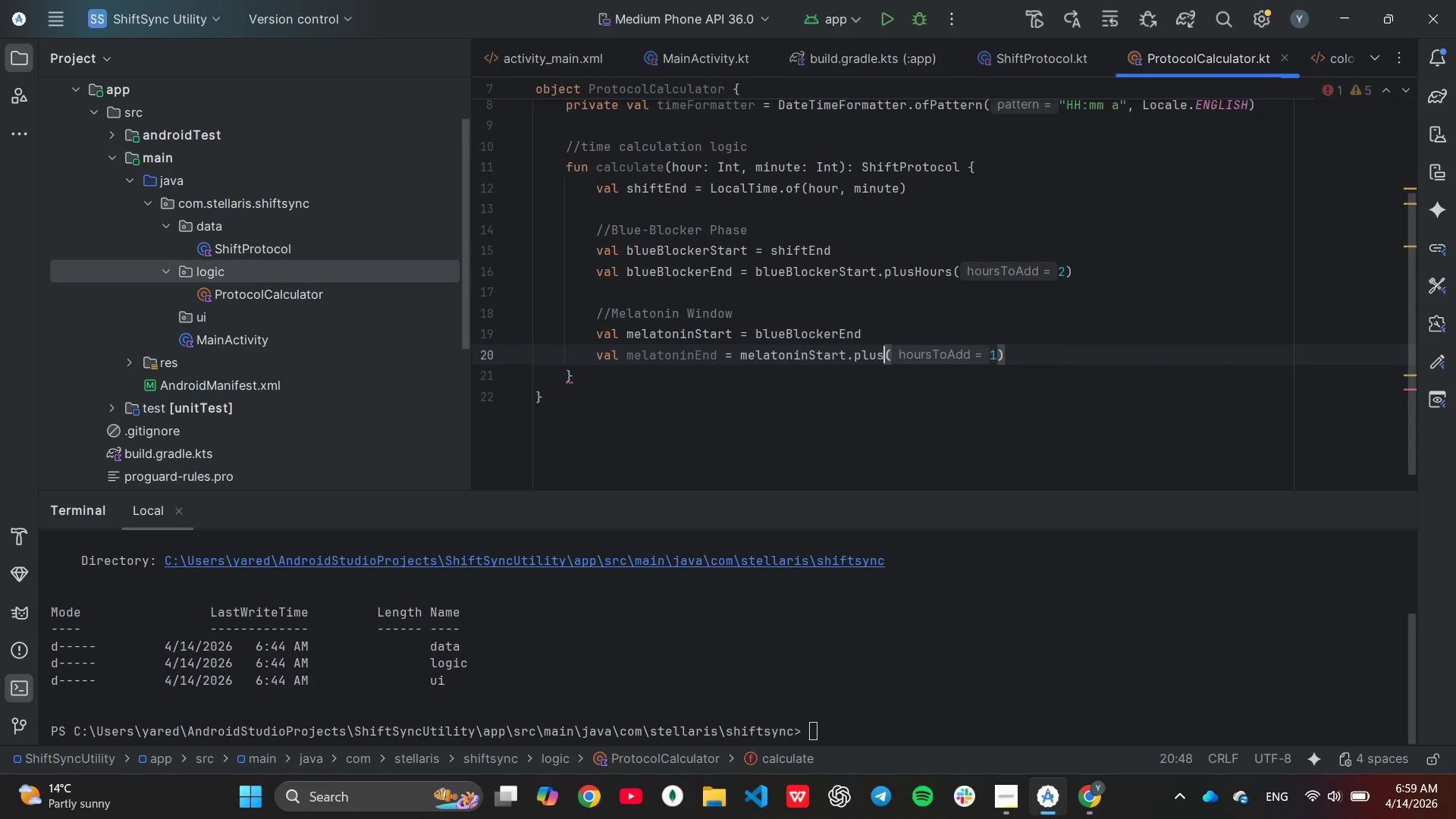 
key(Backspace)
 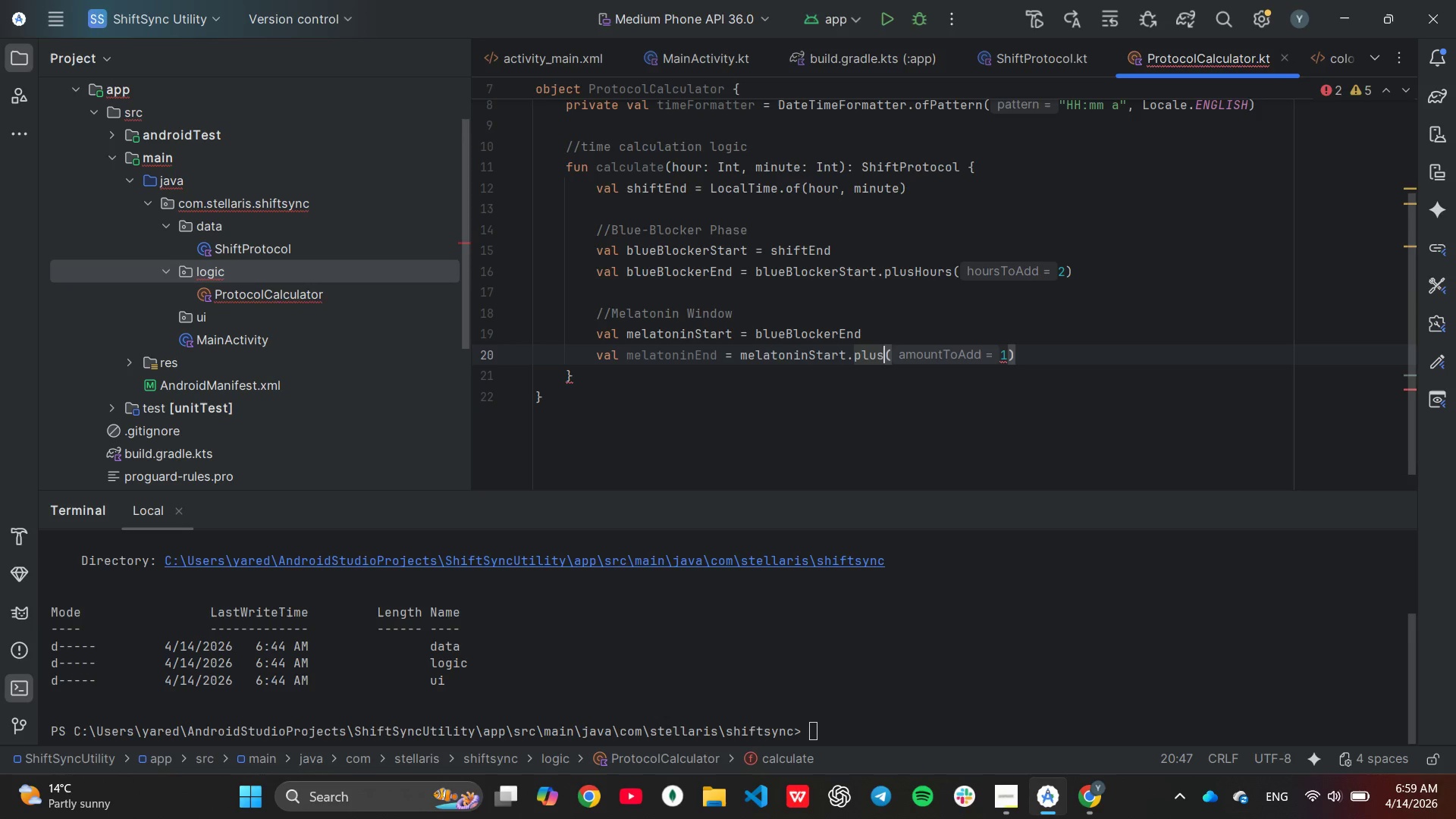 
key(Shift+ShiftLeft)
 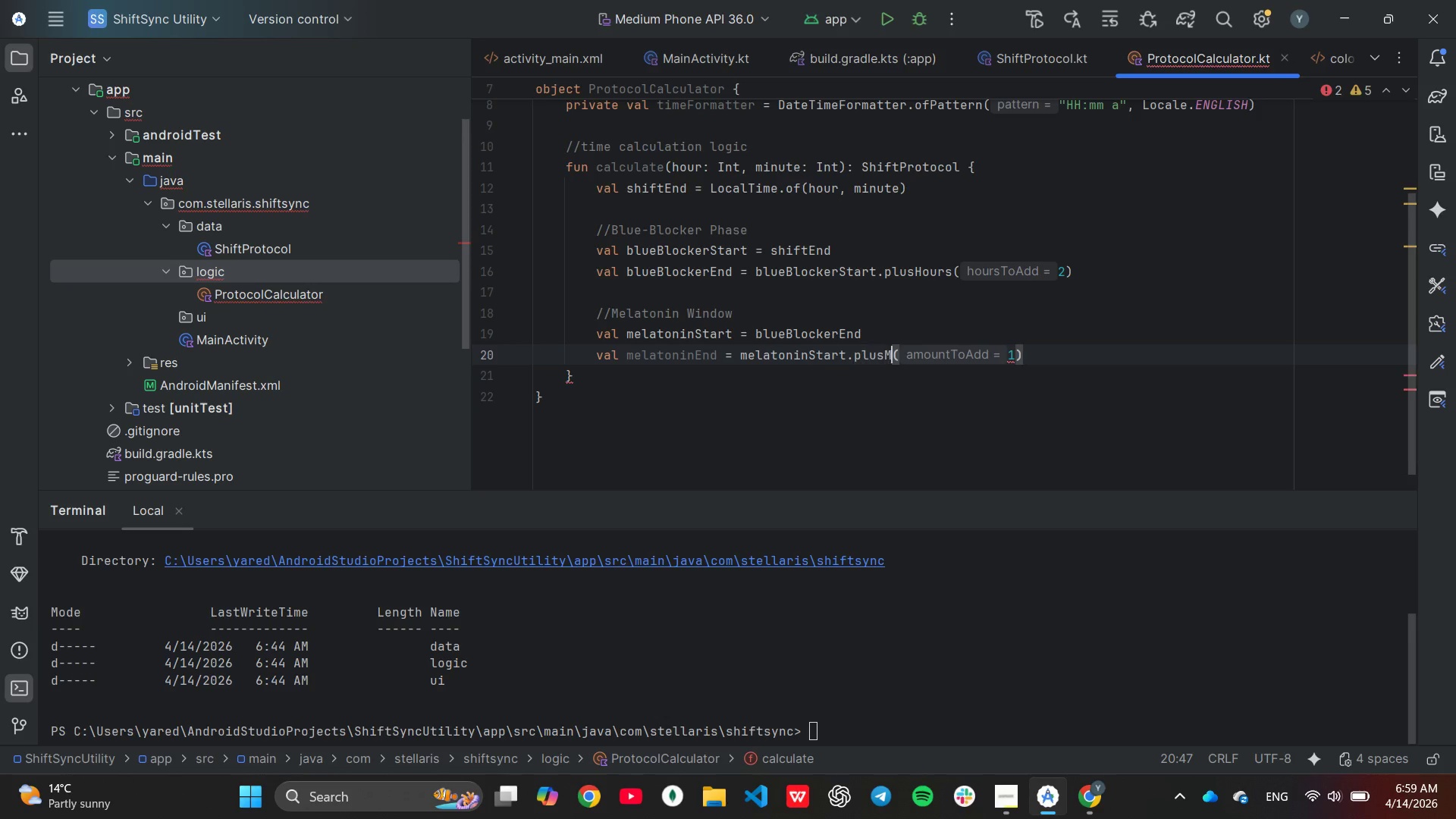 
key(Shift+M)
 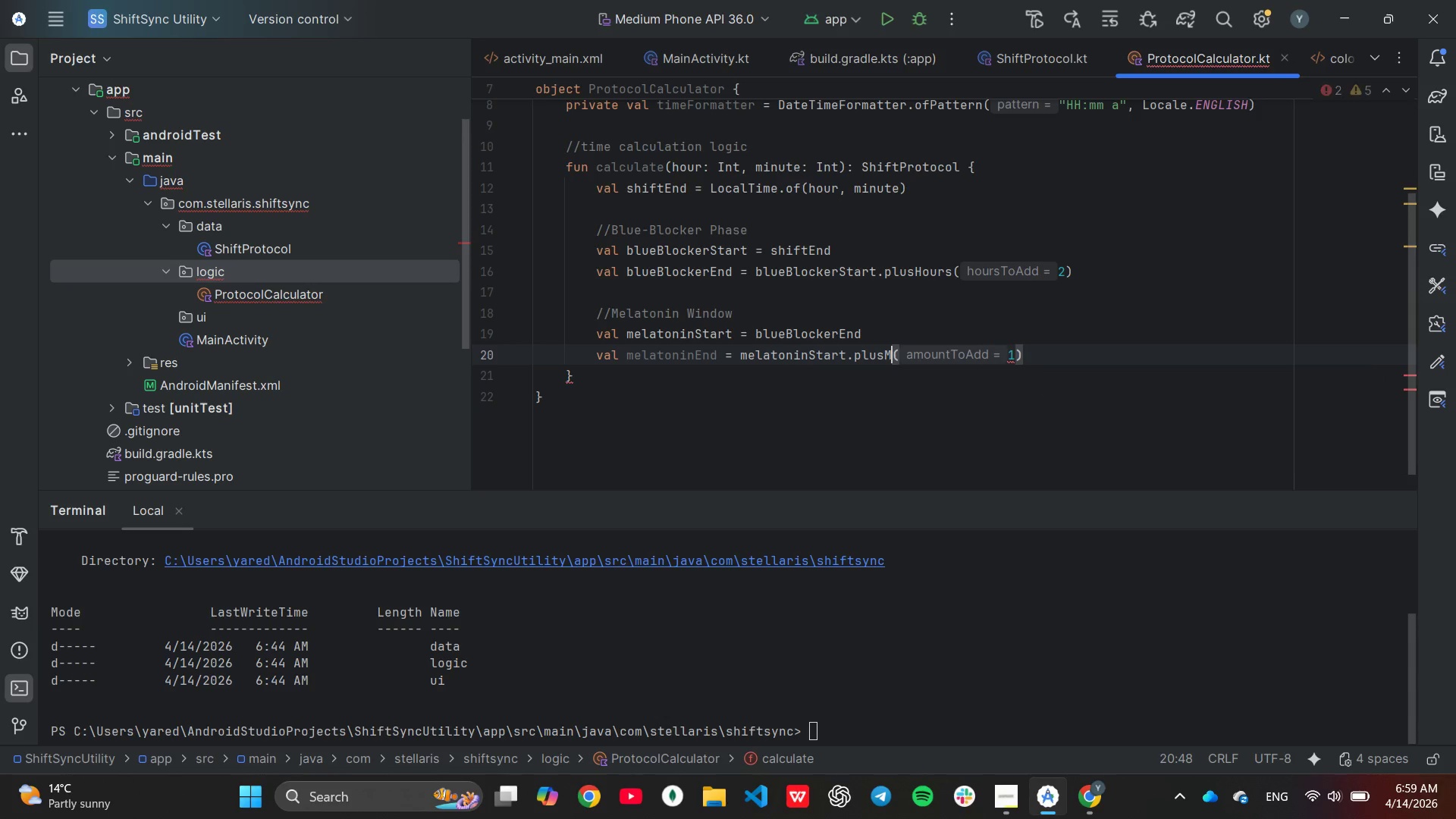 
key(Enter)
 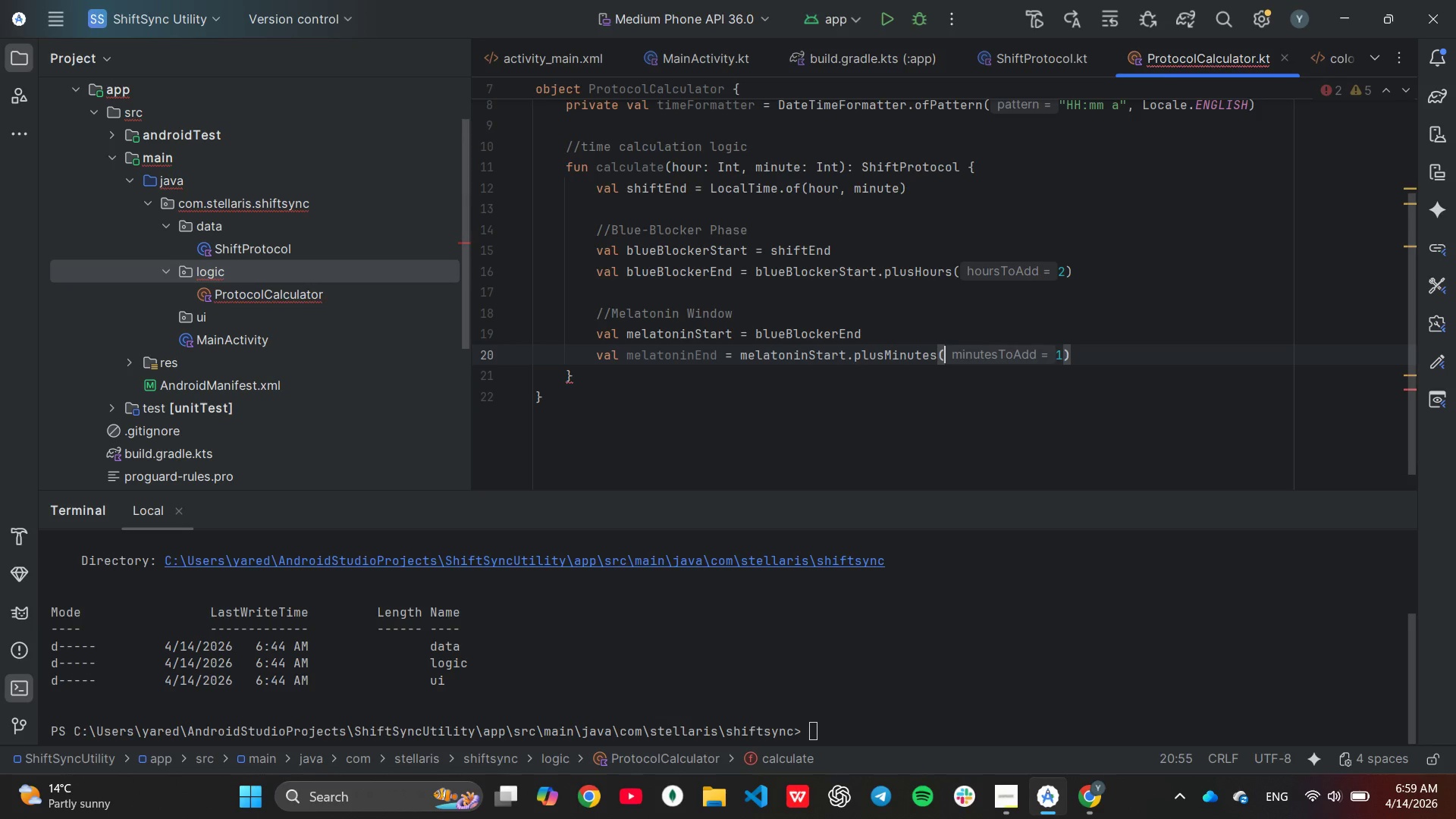 
key(ArrowRight)
 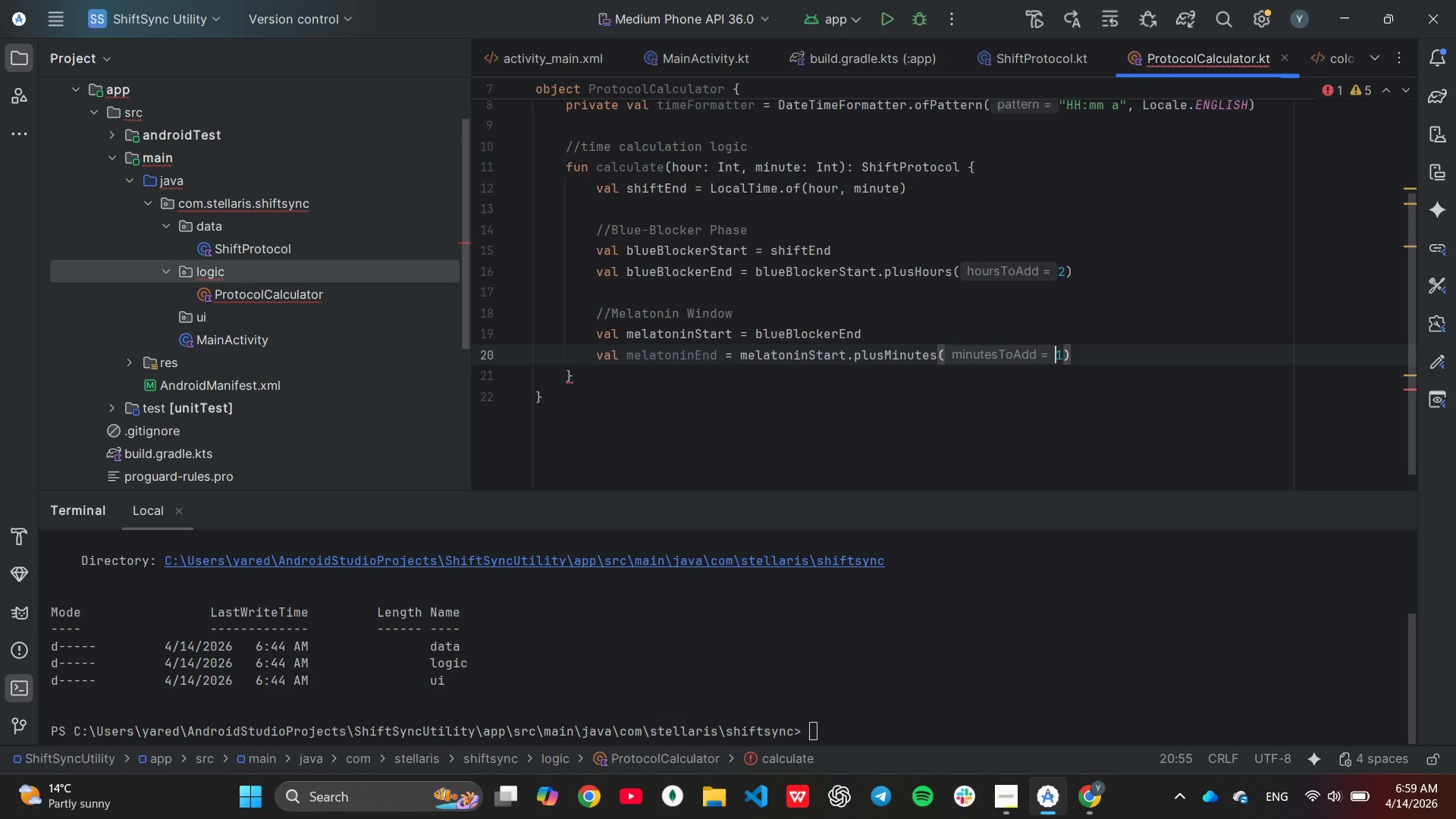 
key(ArrowRight)
 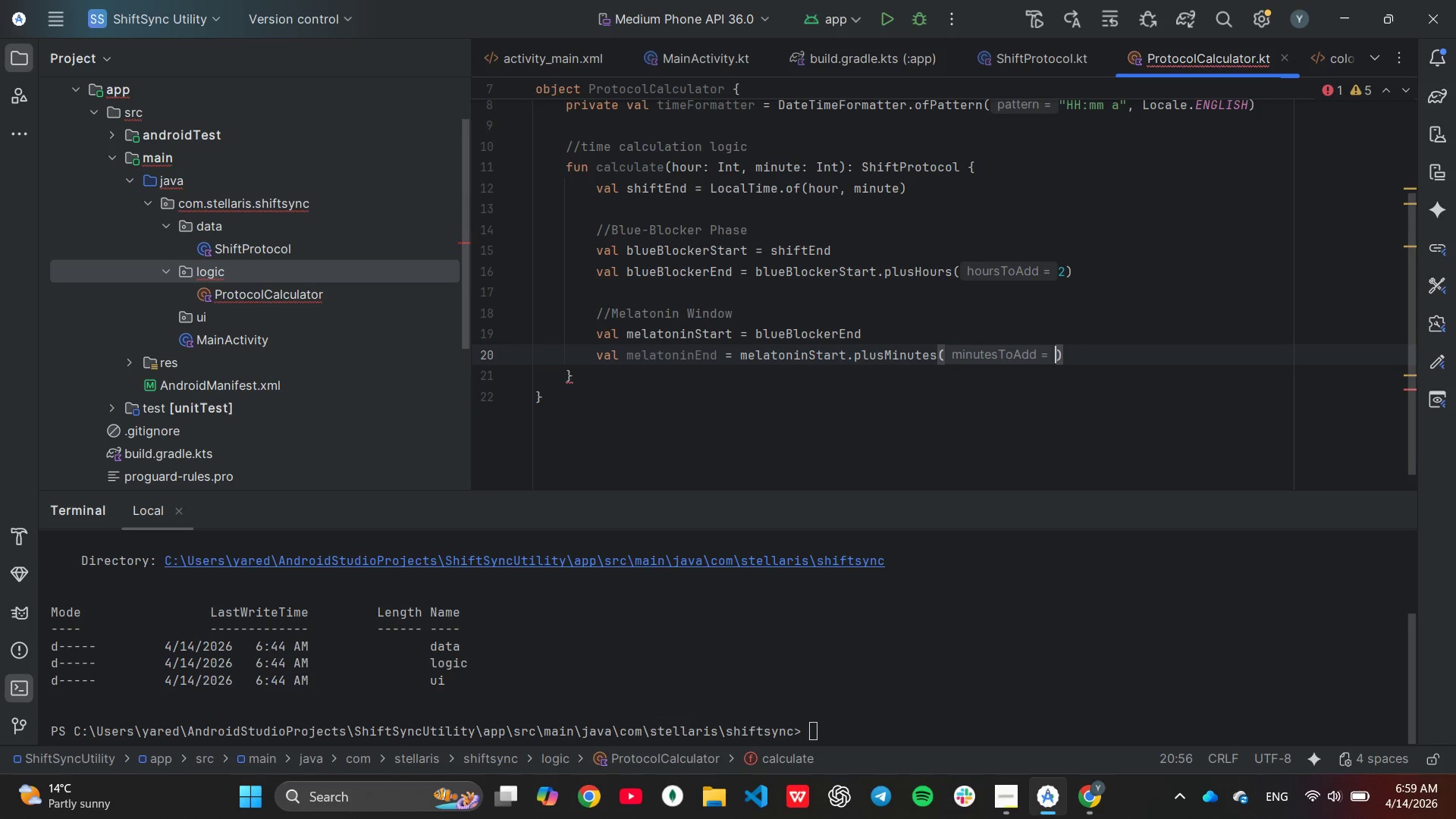 
key(Backspace)
type(30)
 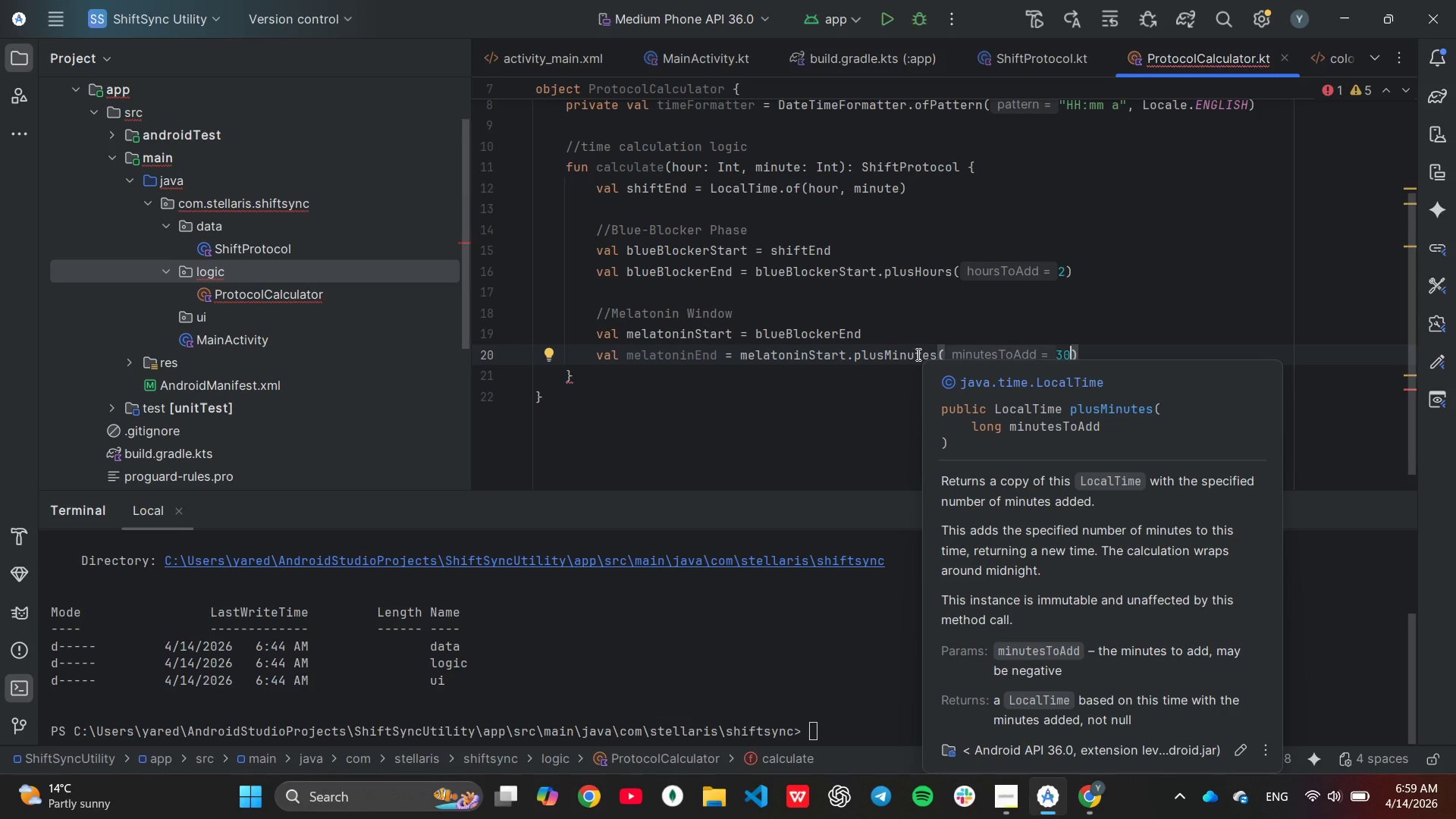 
left_click([903, 318])
 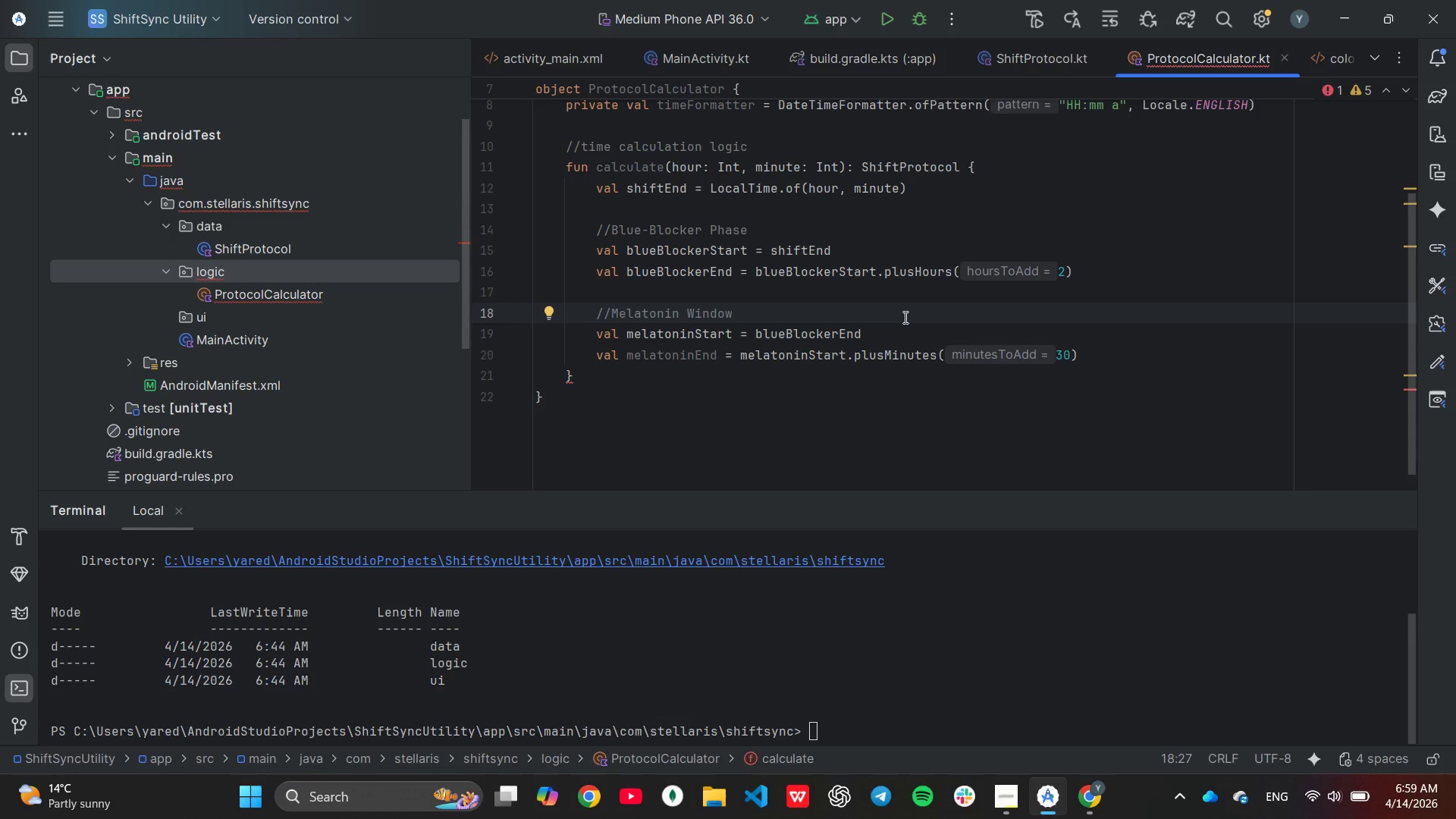 
wait(12.11)
 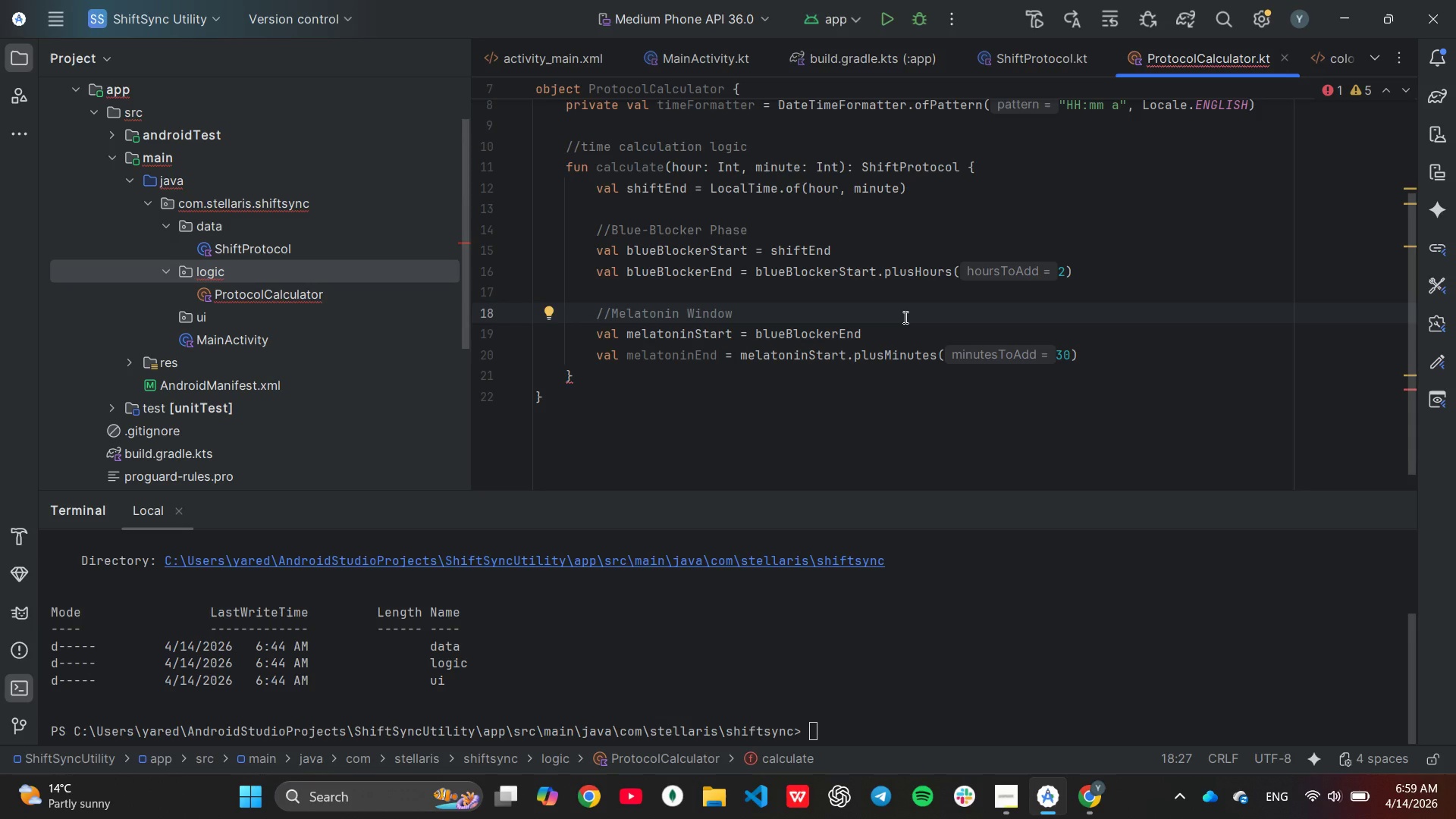 
key(ArrowDown)
 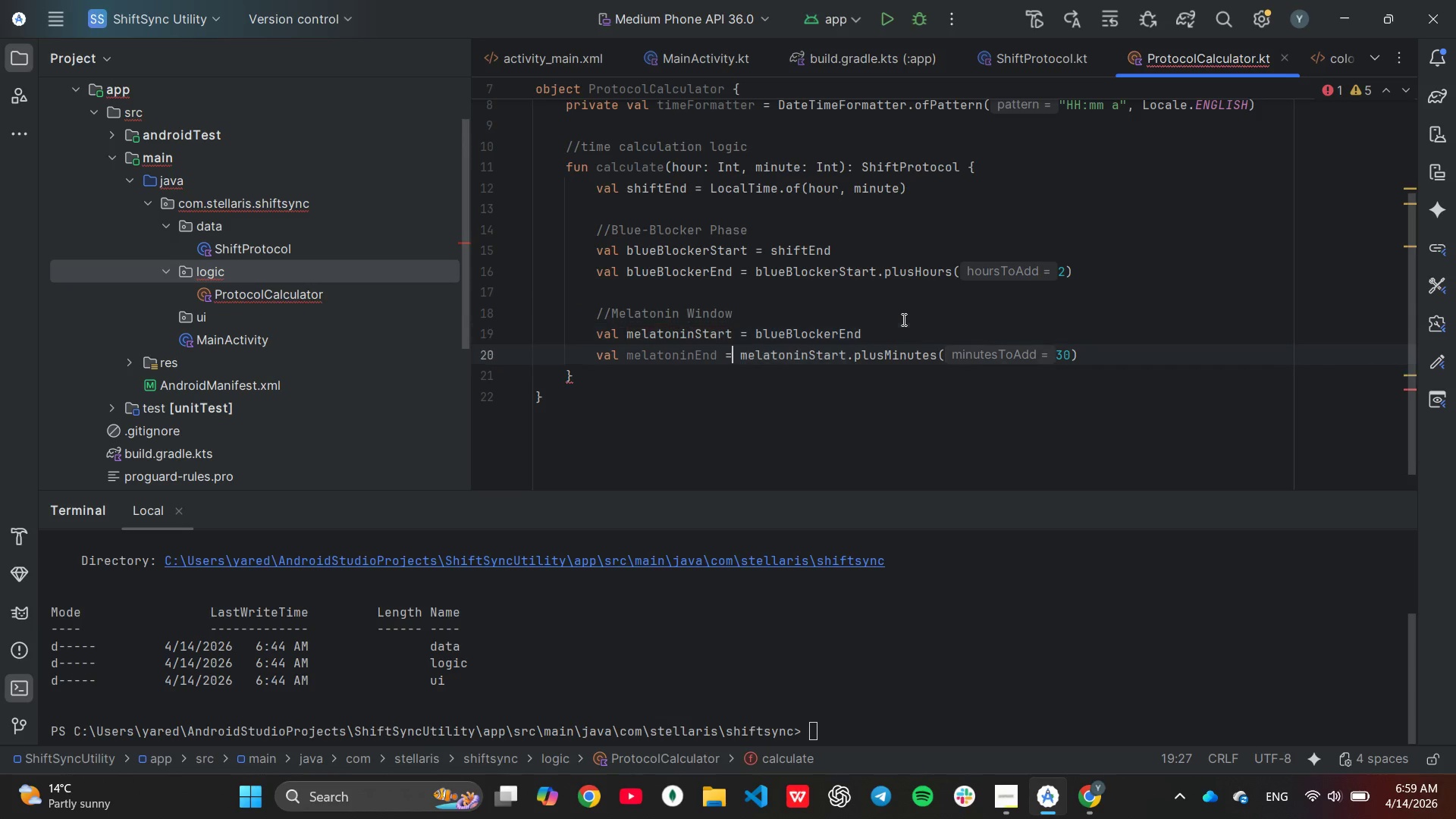 
key(ArrowDown)
 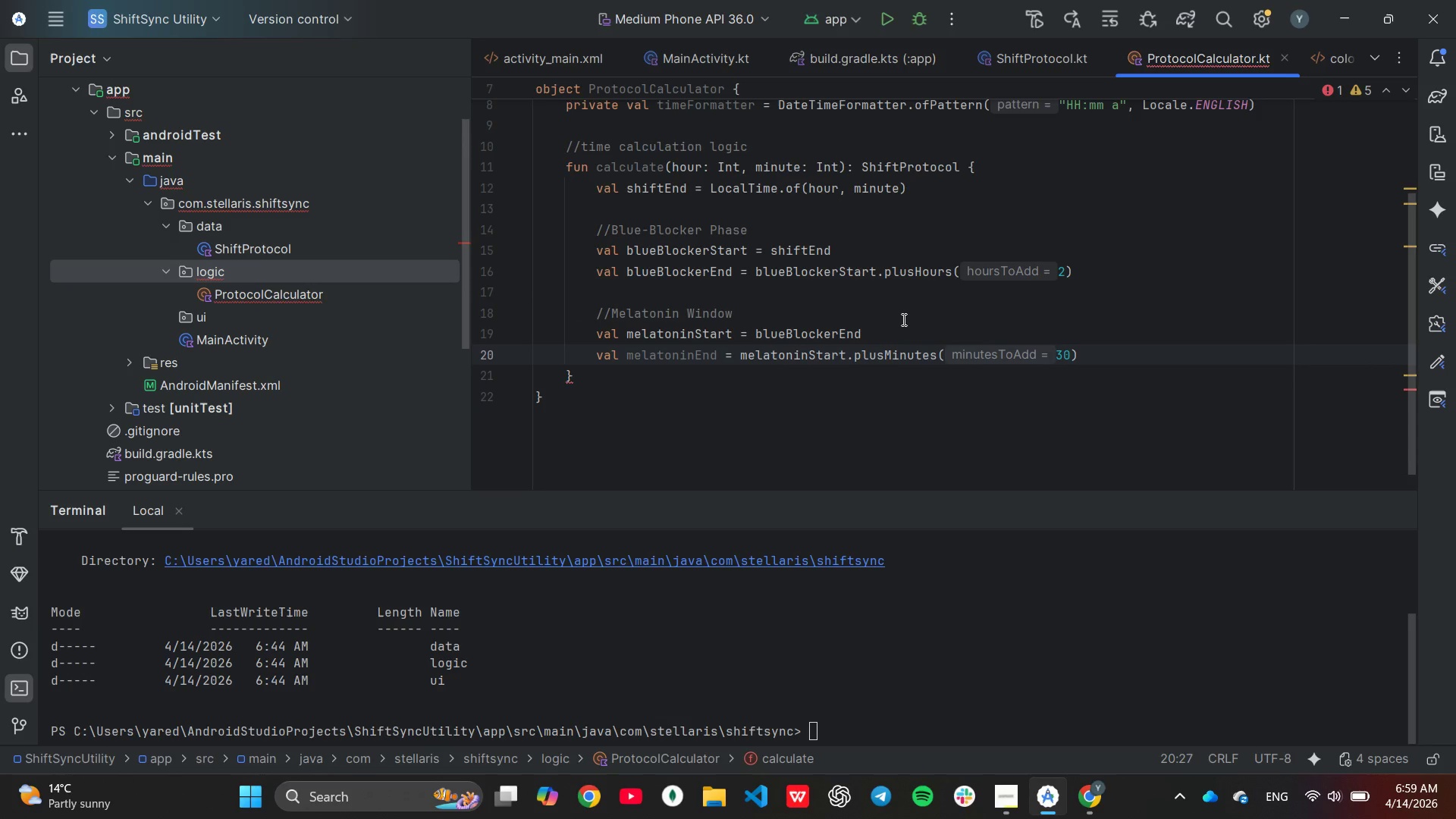 
key(End)
 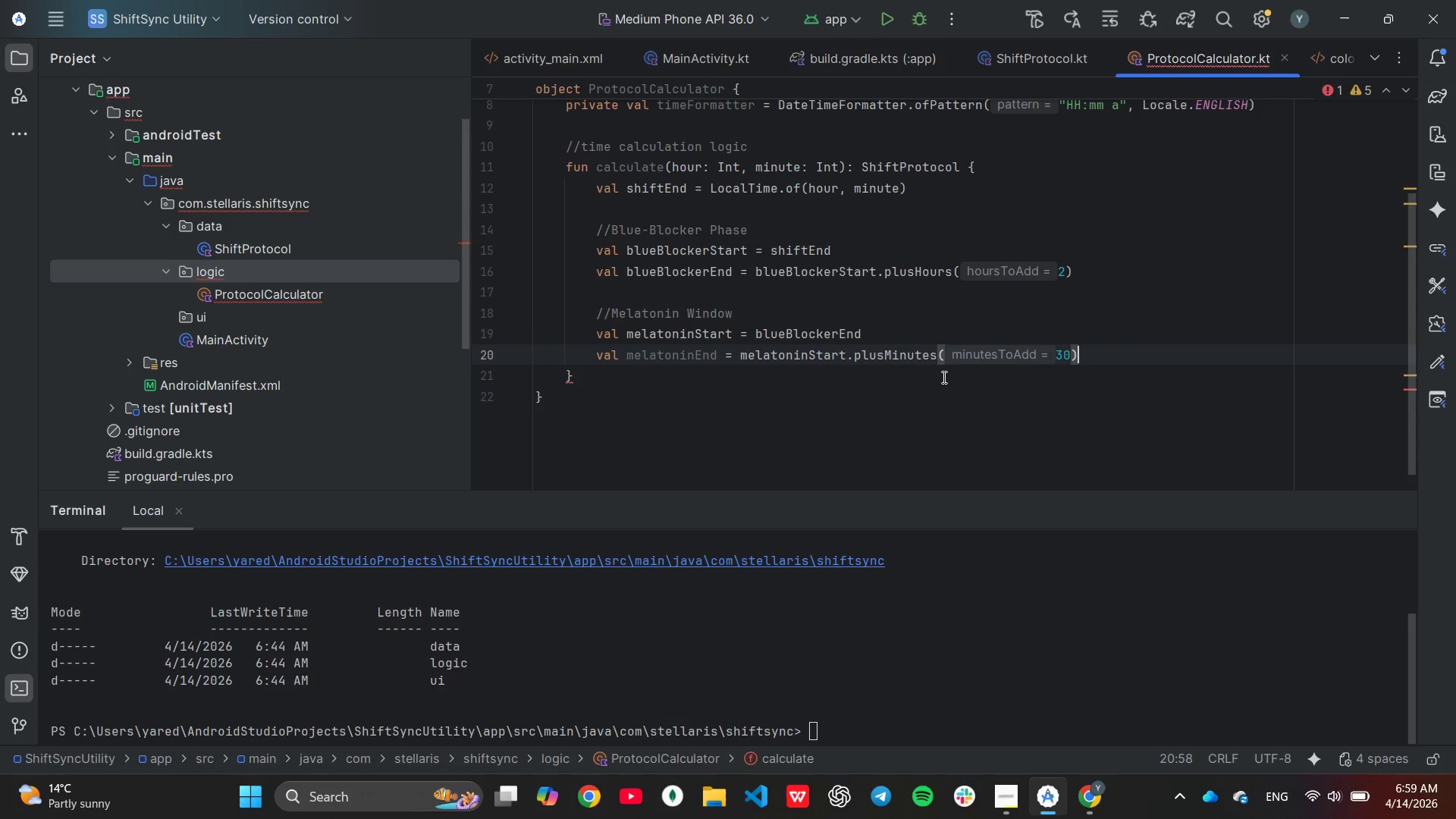 
key(Enter)
 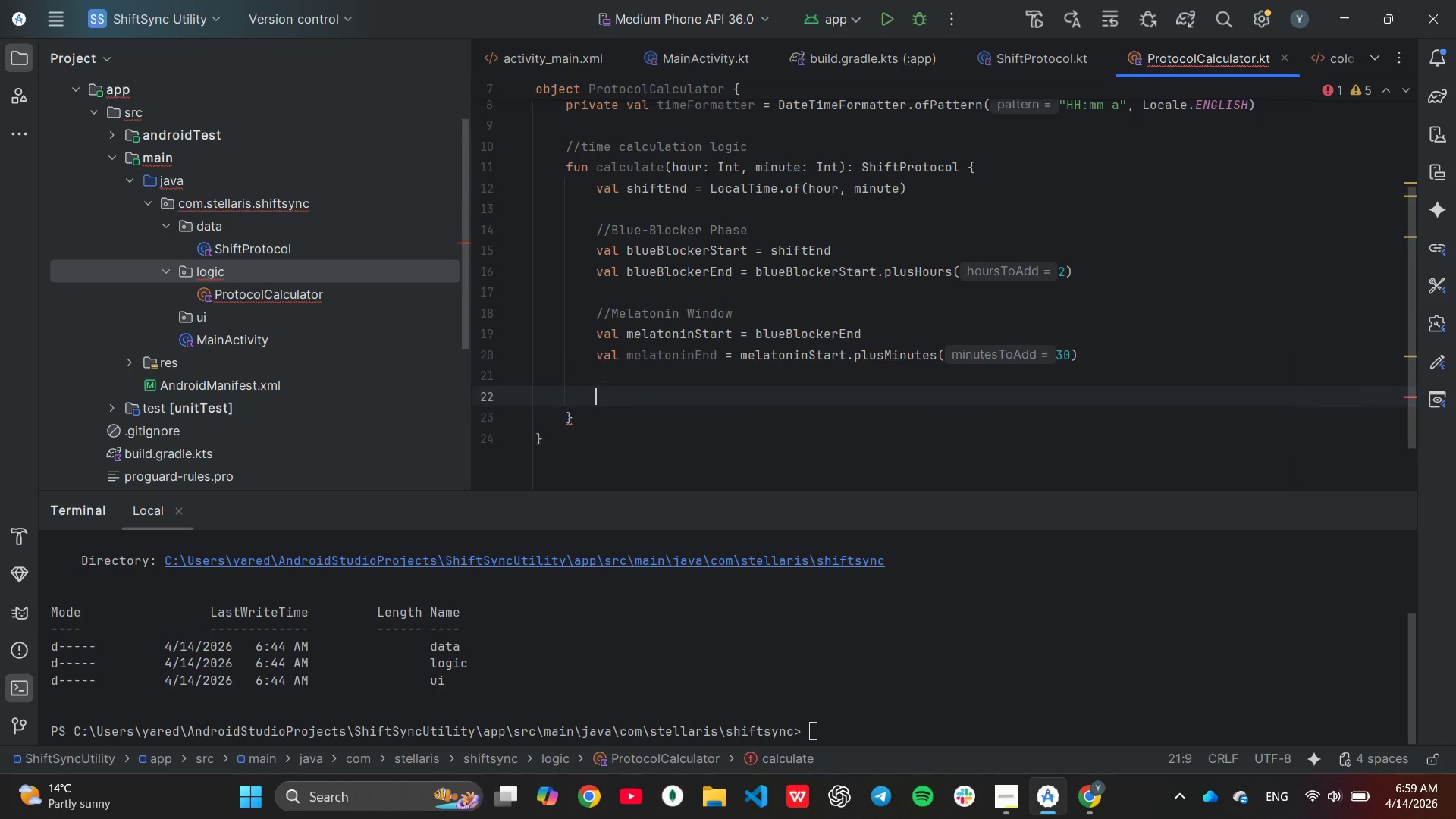 
key(Enter)
 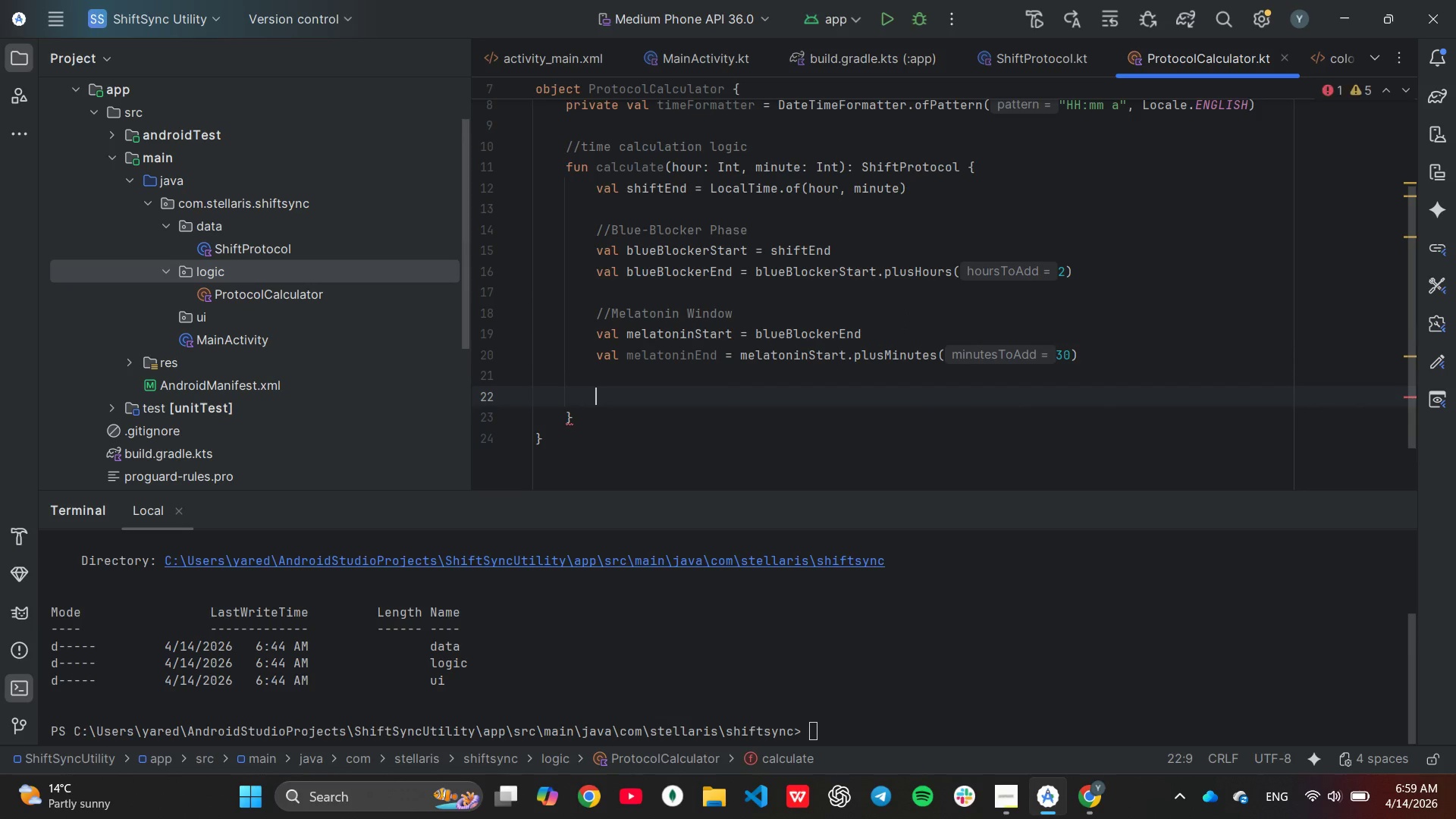 
key(Slash)
 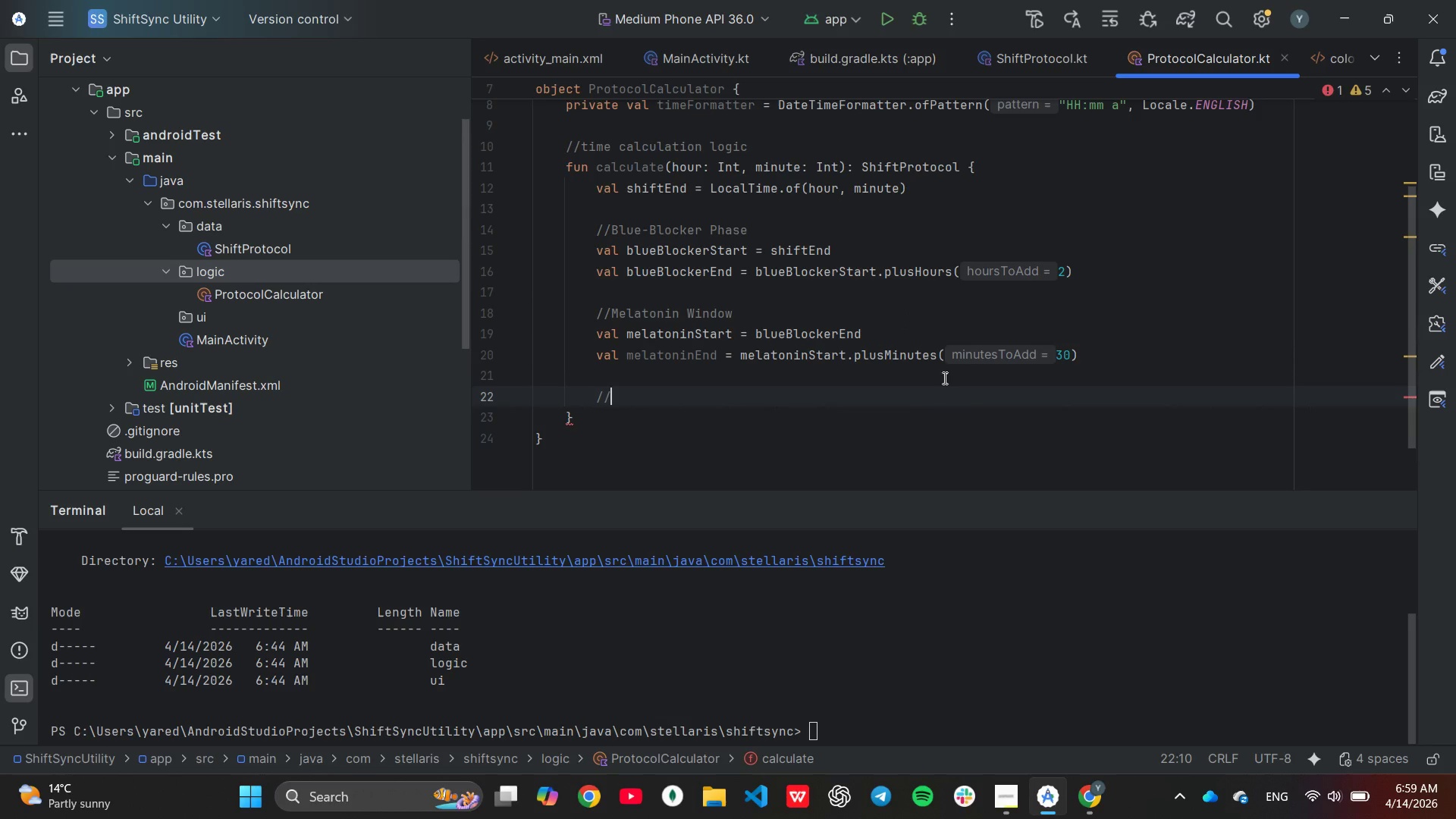 
key(Slash)
 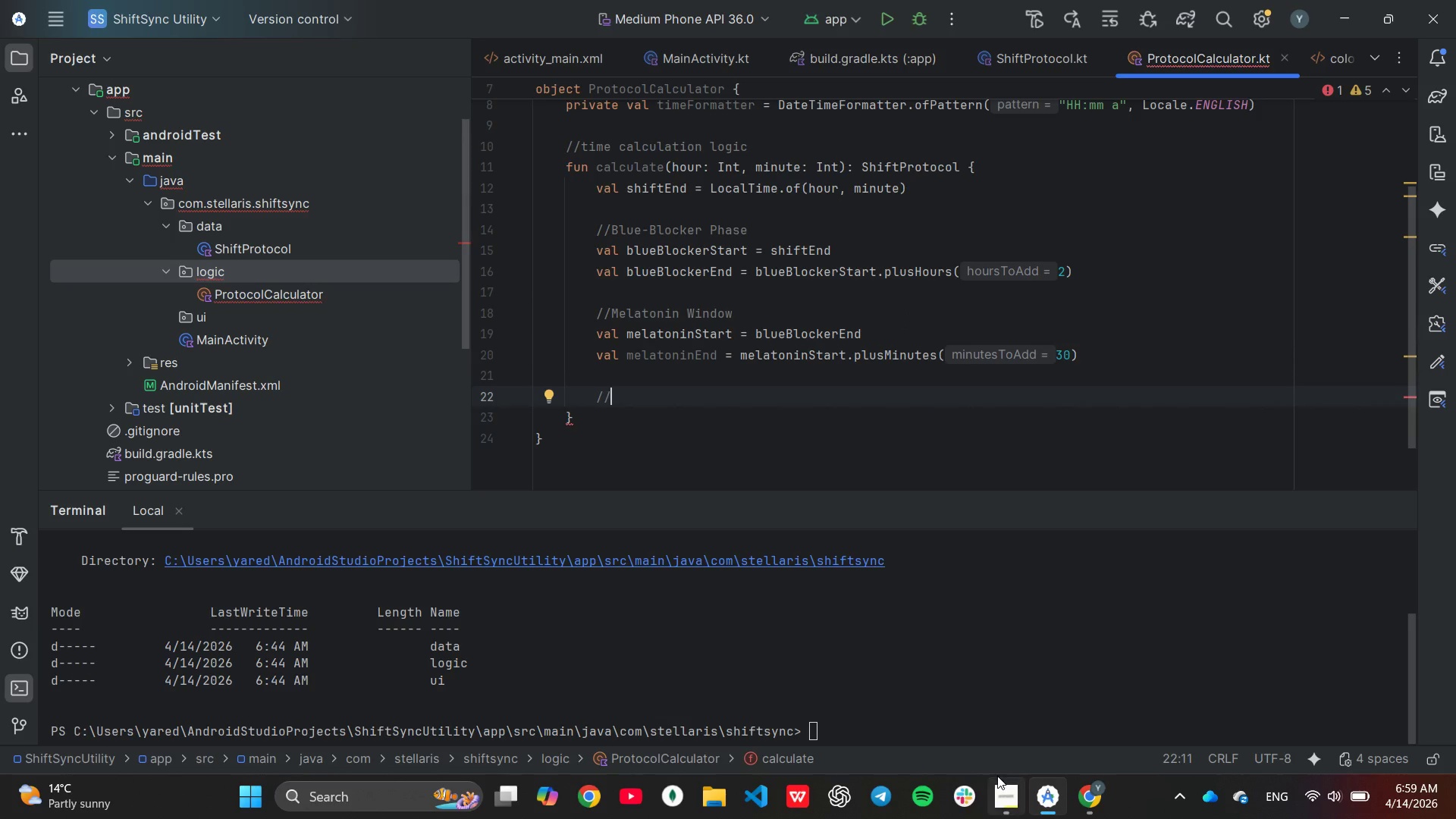 
left_click([997, 776])